 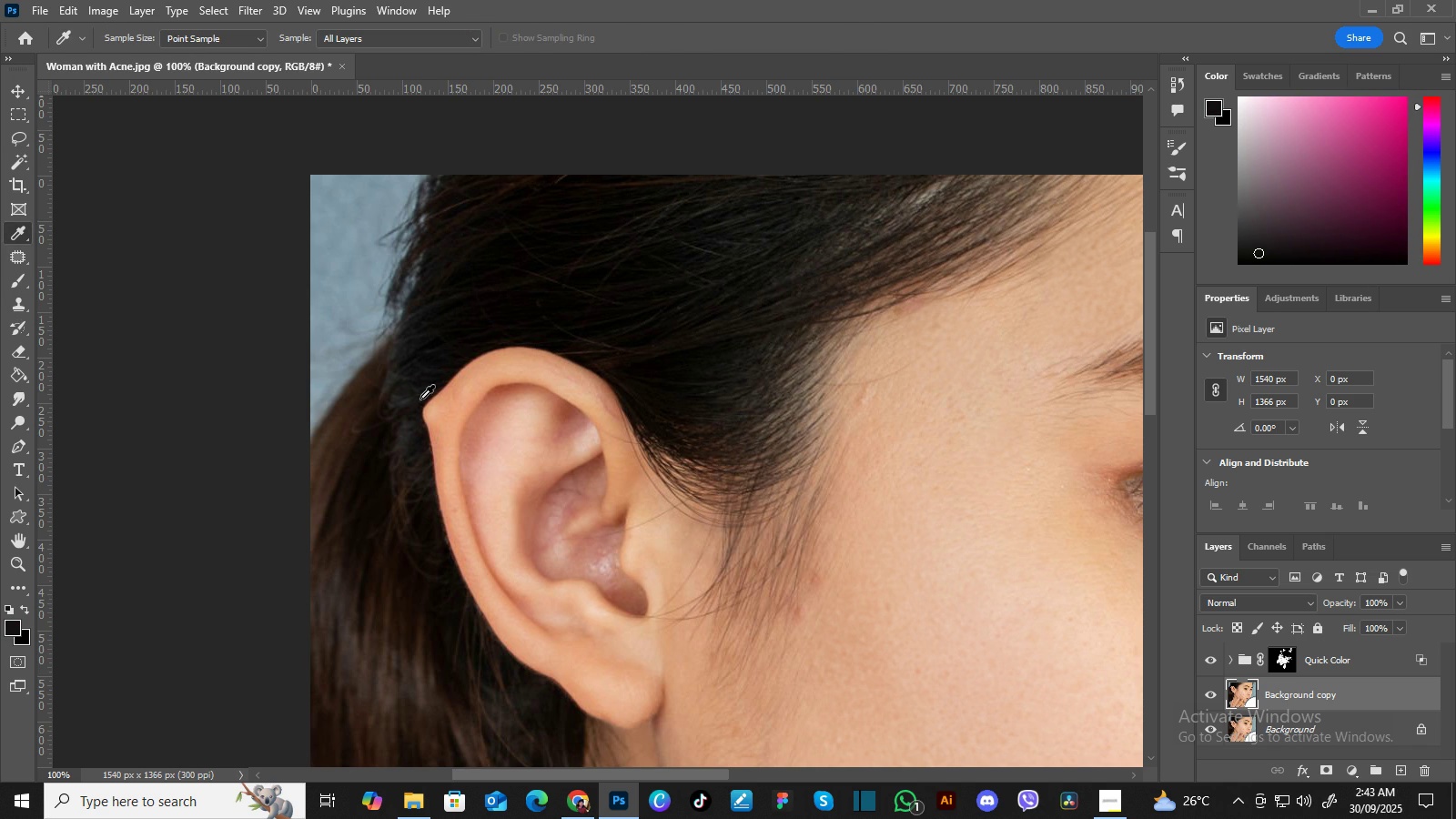 
key(B)
 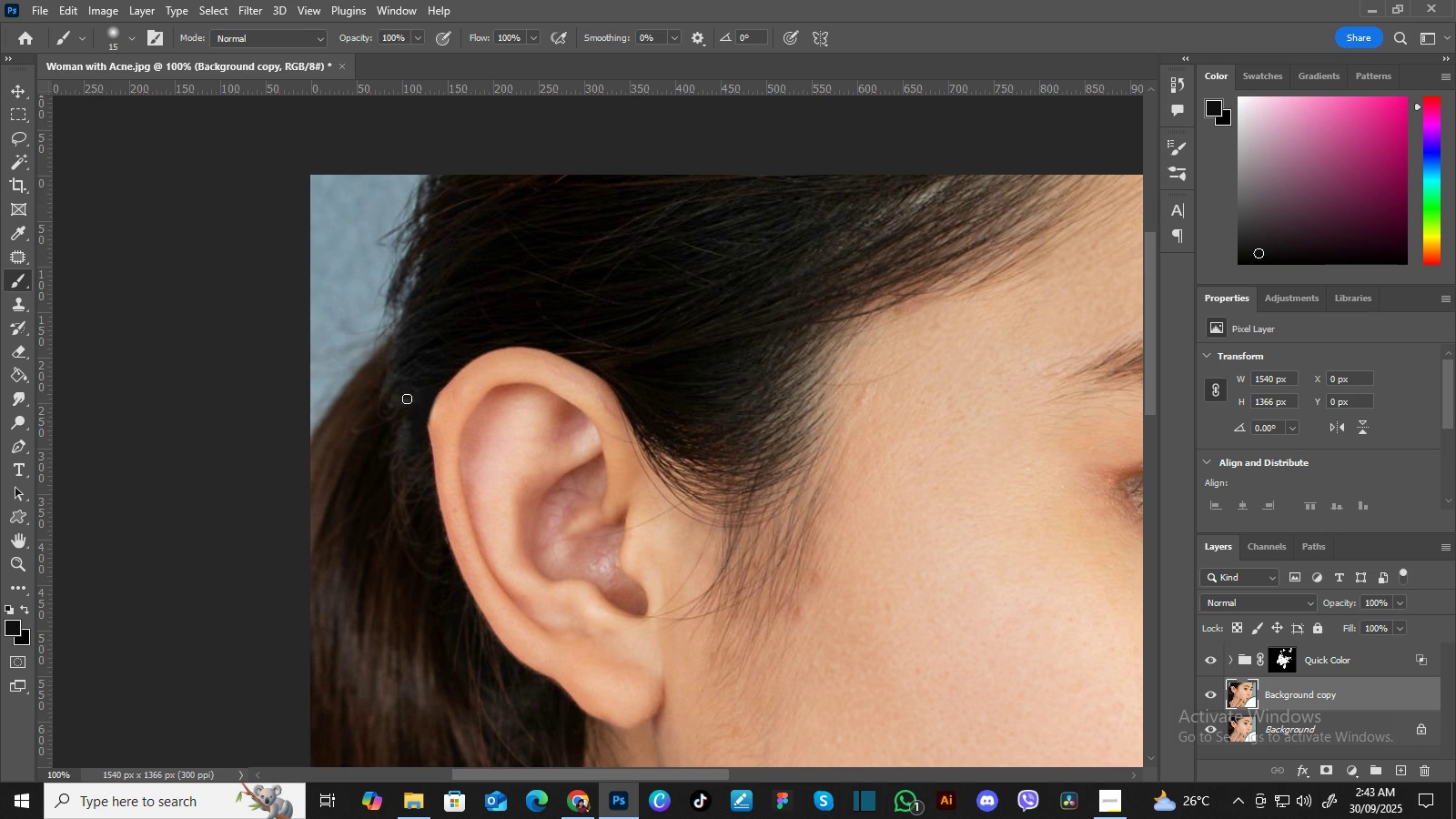 
wait(5.37)
 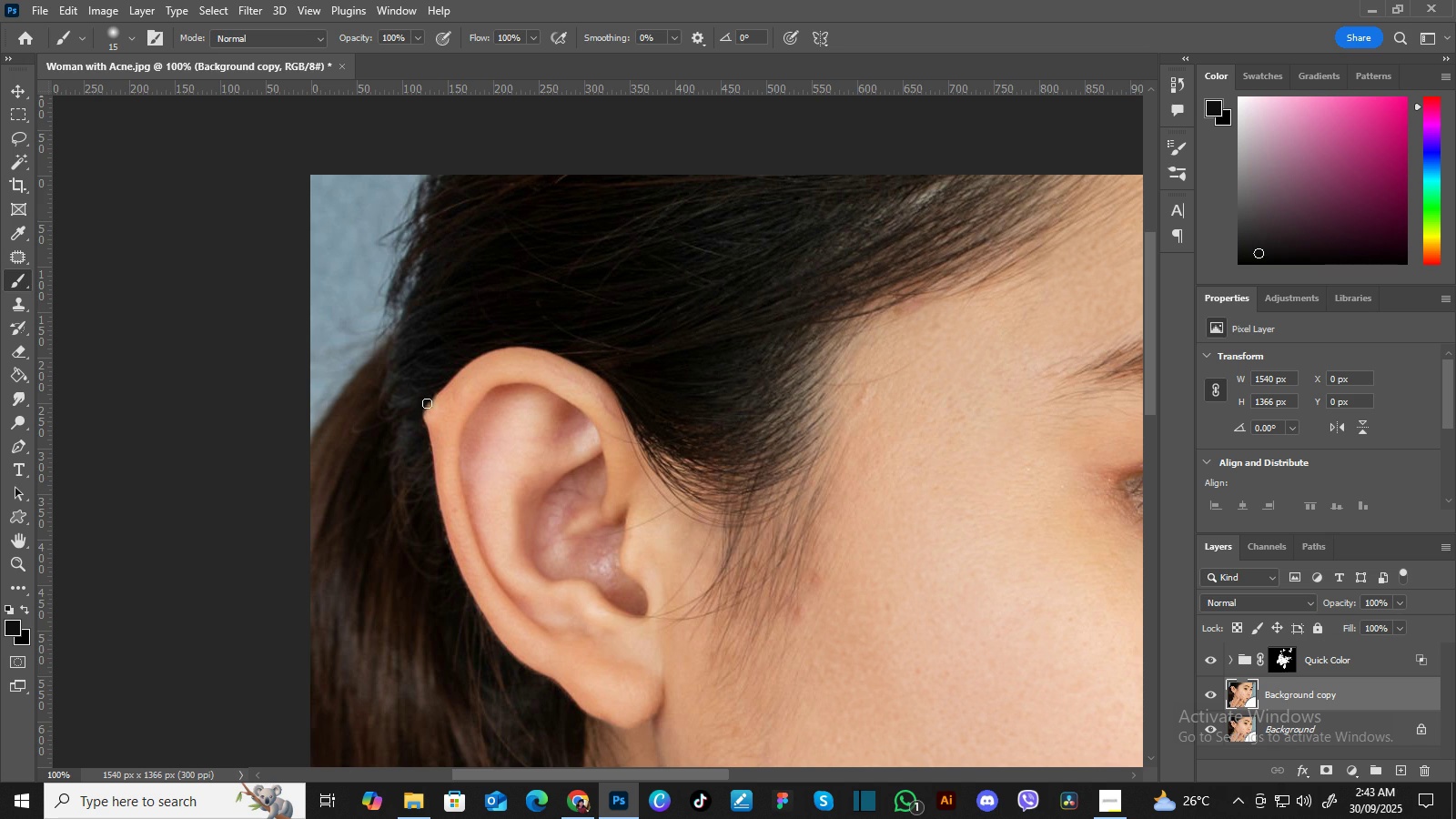 
left_click([130, 38])
 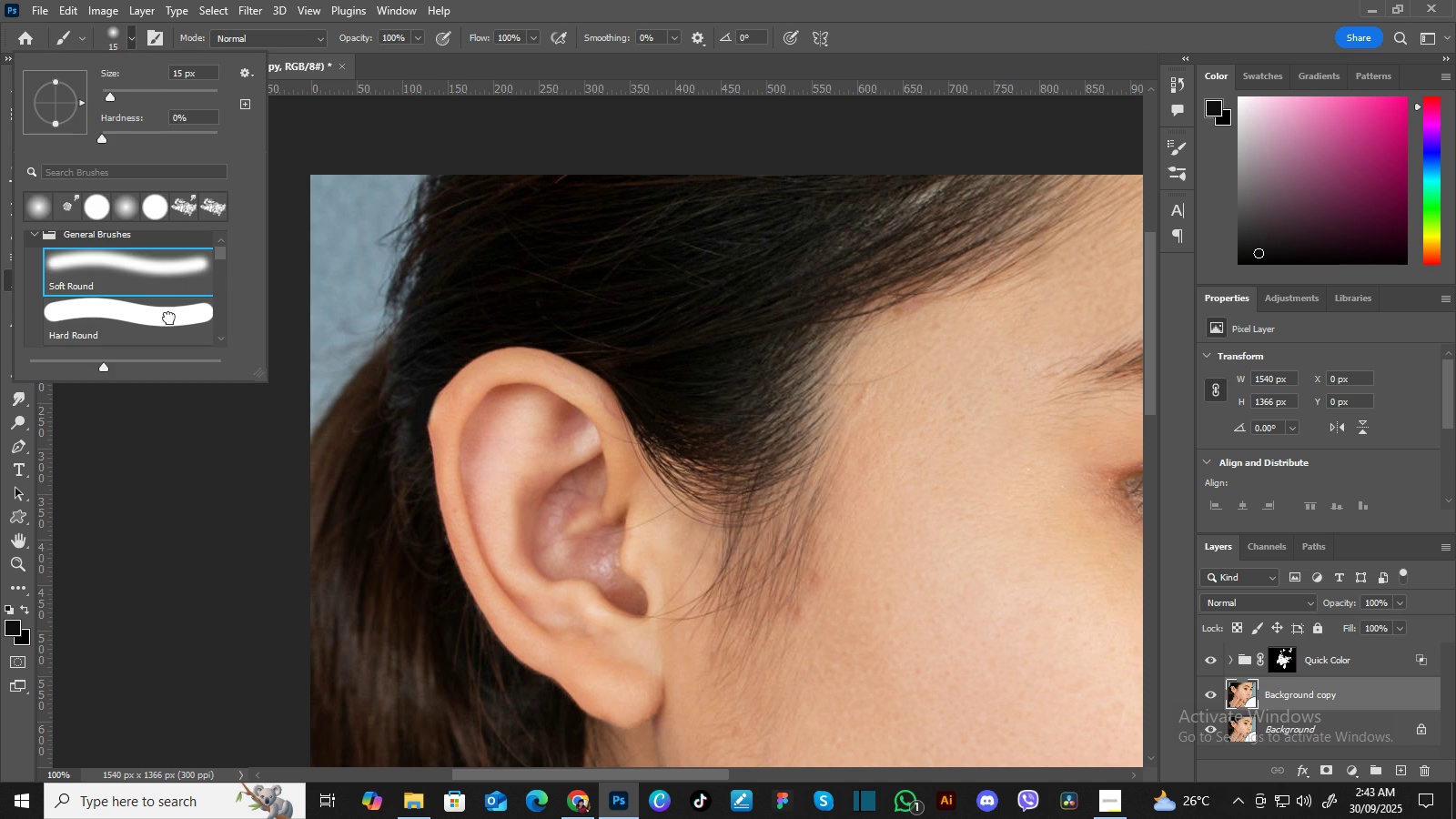 
left_click([169, 318])
 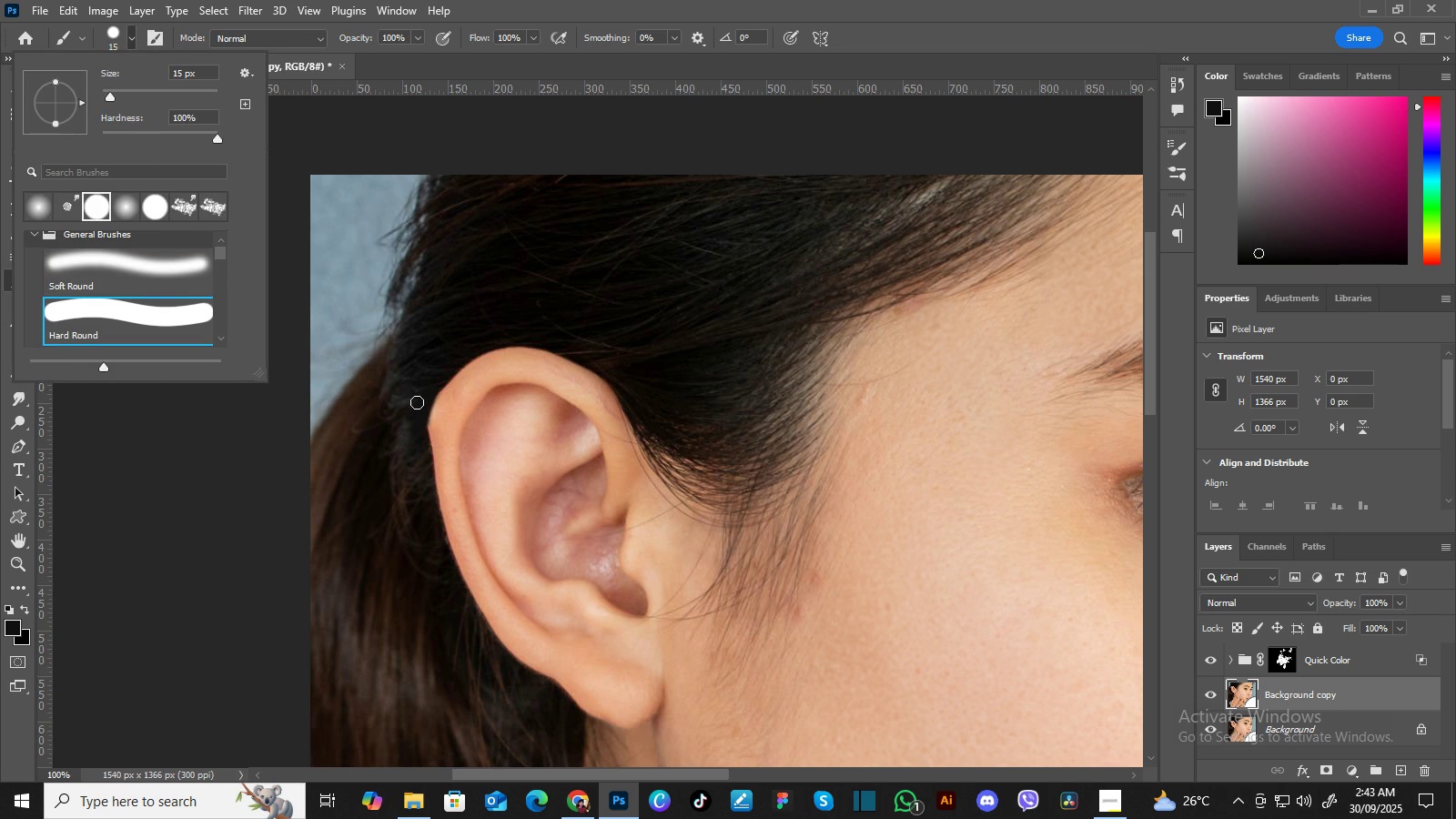 
key(I)
 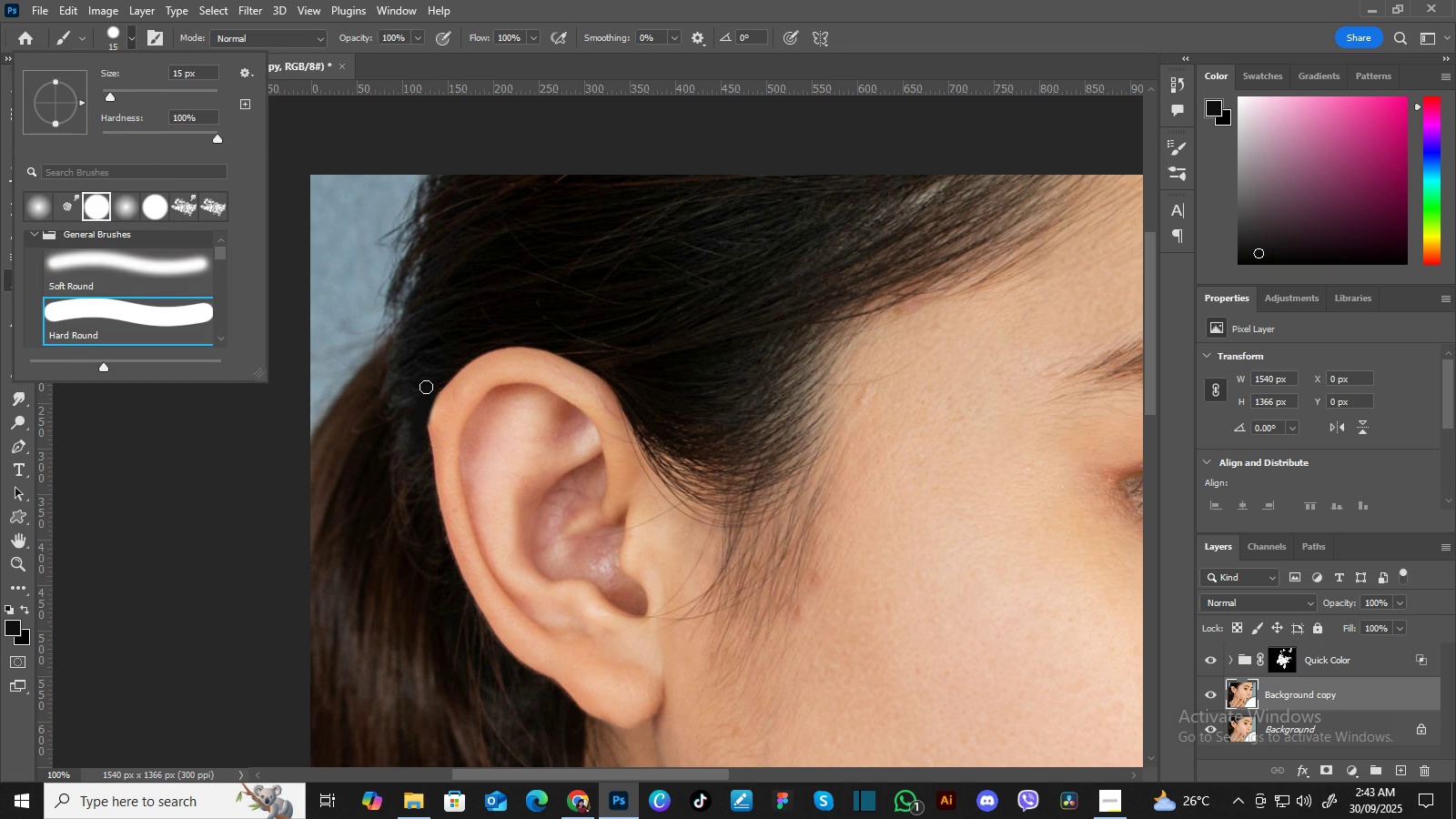 
key(Enter)
 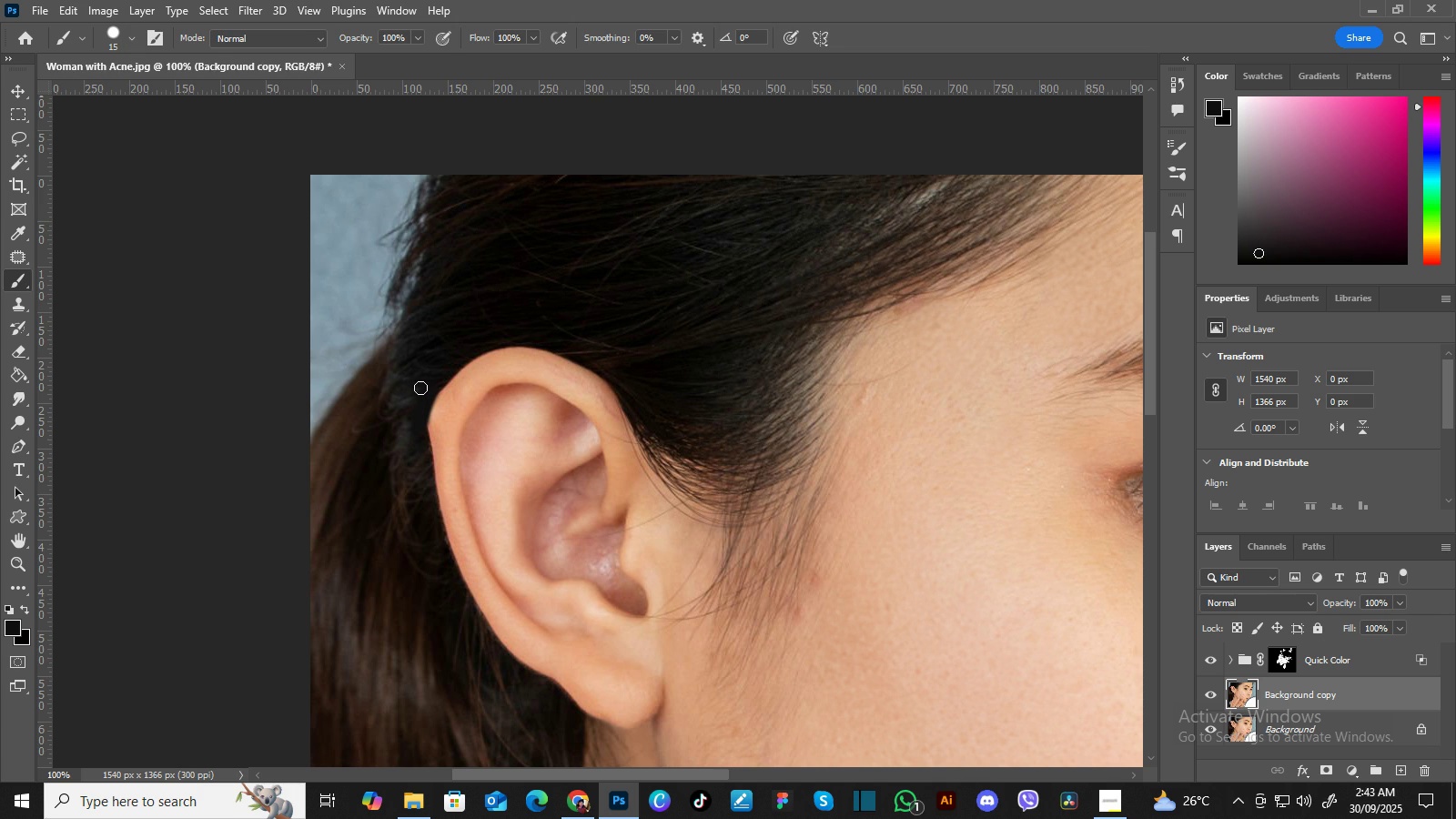 
key(I)
 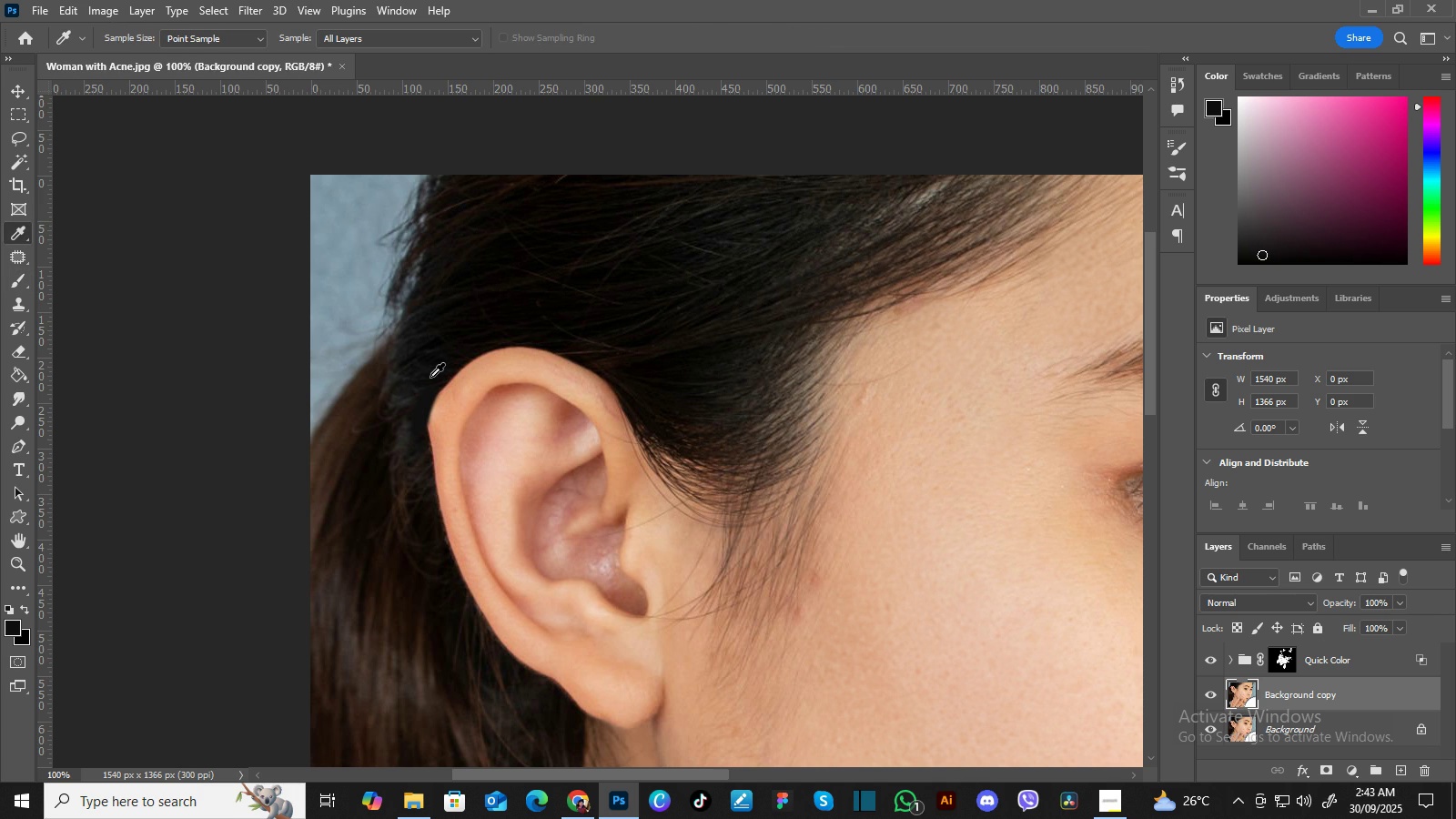 
left_click([430, 377])
 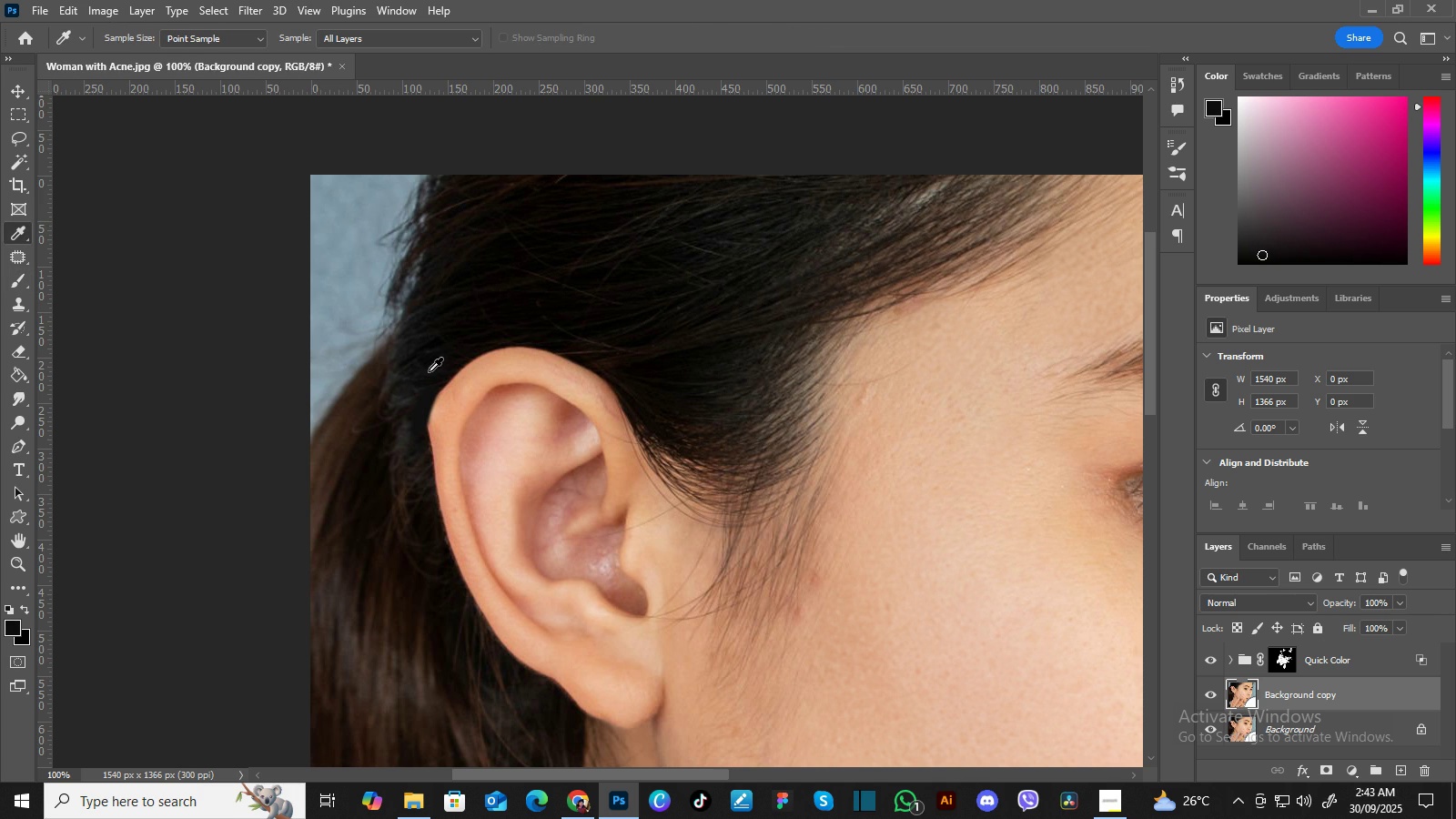 
triple_click([430, 374])